 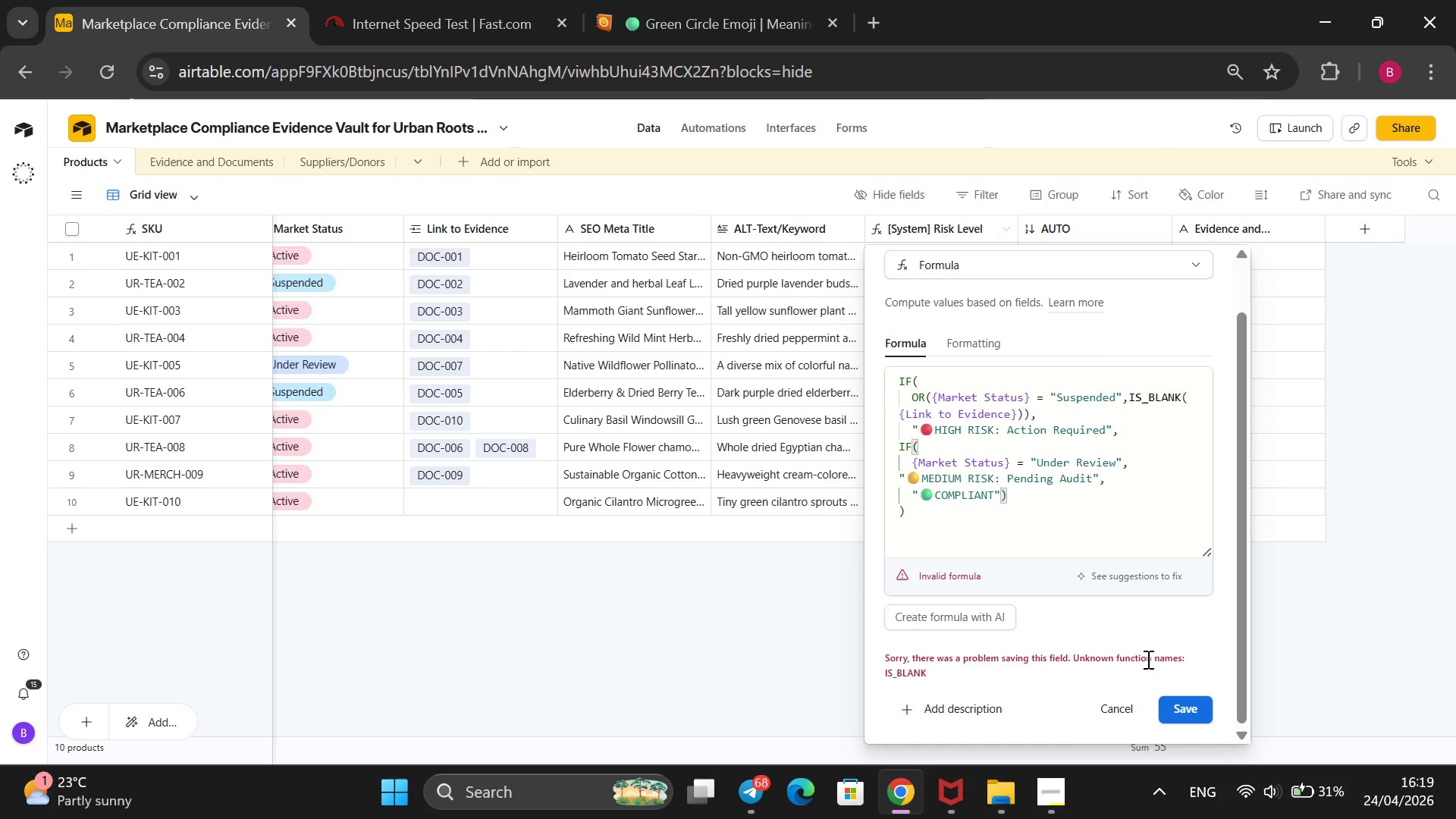 
left_click([1178, 711])
 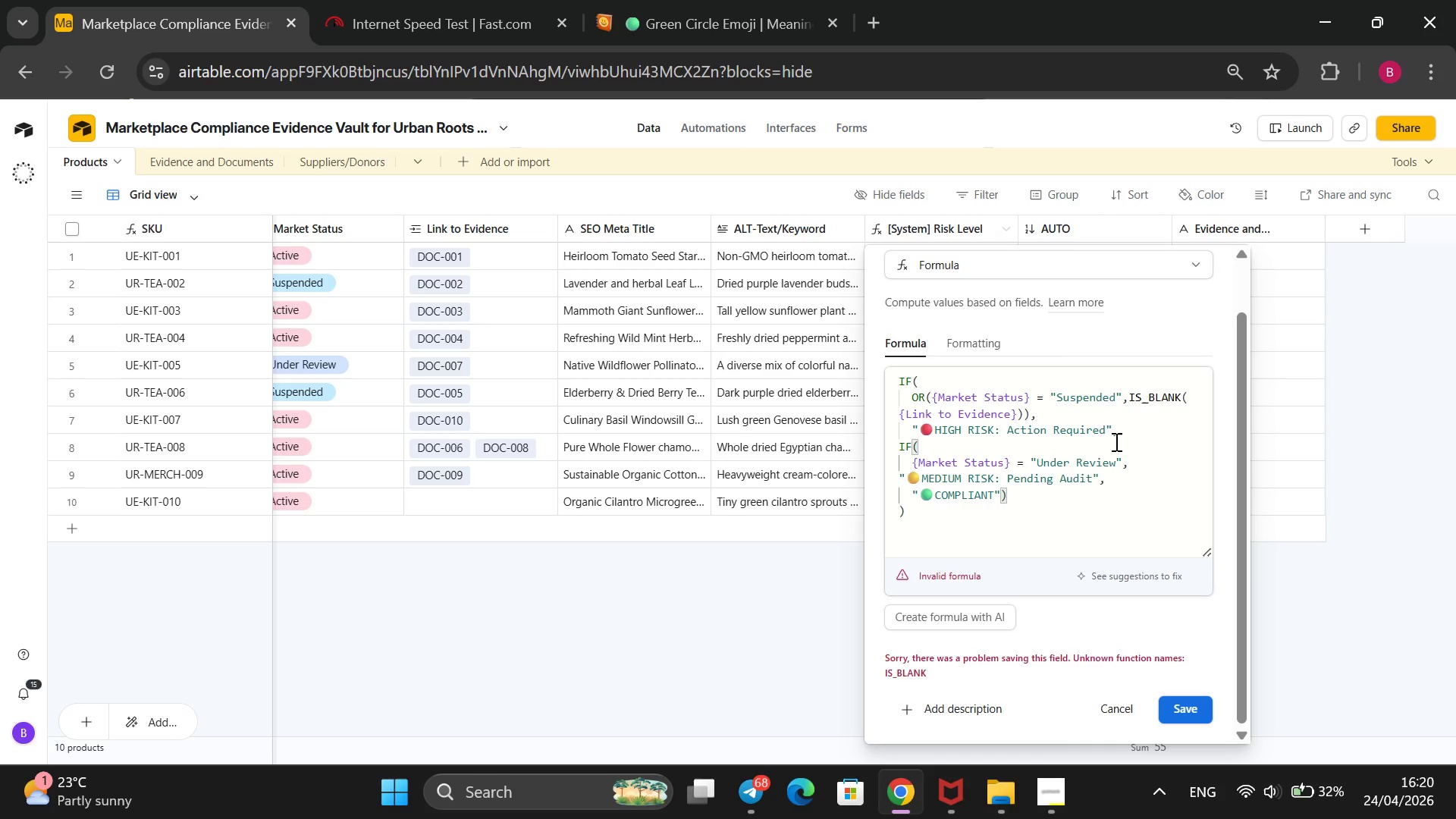 
scroll: coordinate [1139, 437], scroll_direction: down, amount: 3.0
 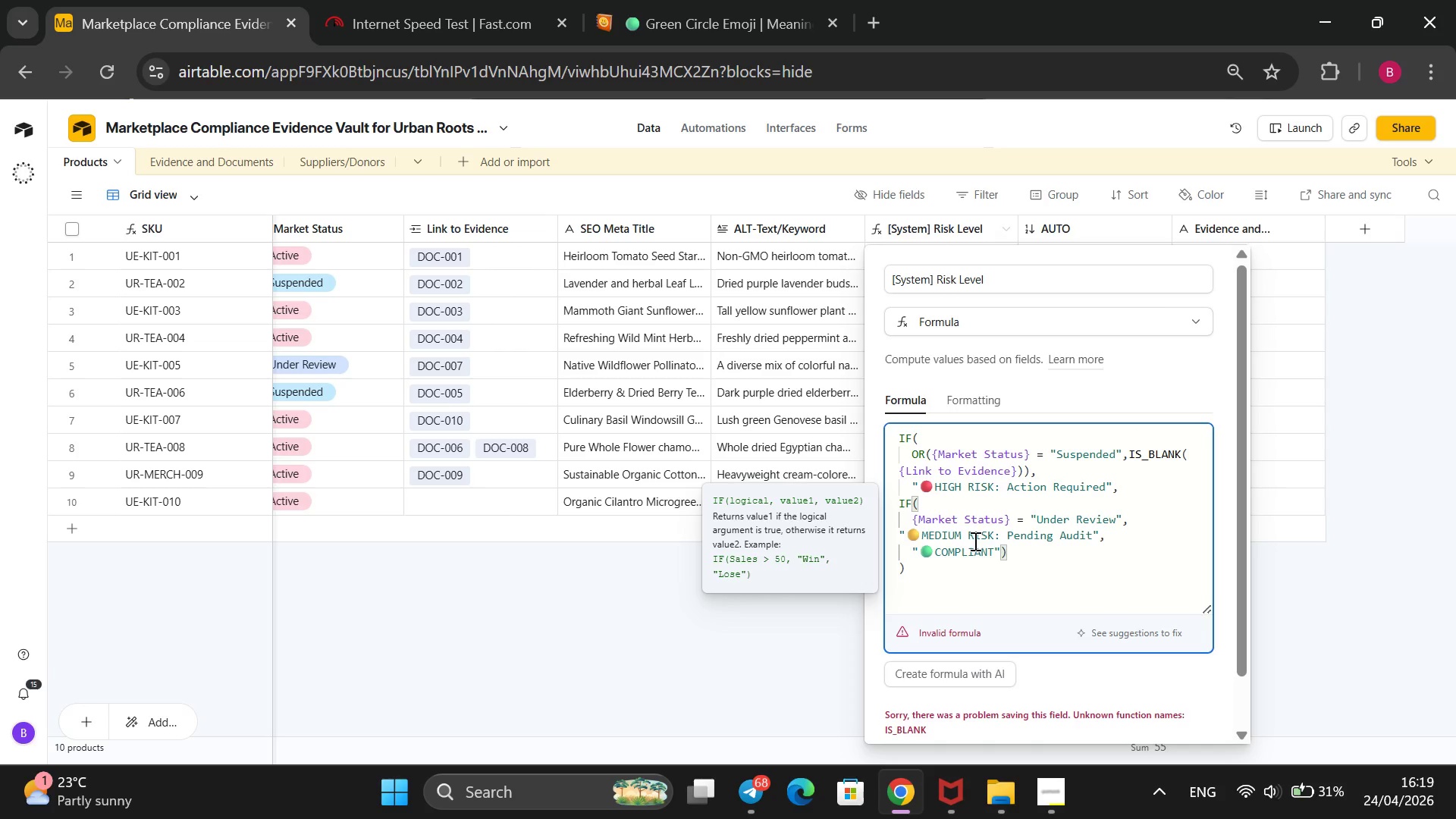 
scroll: coordinate [971, 541], scroll_direction: up, amount: 2.0
 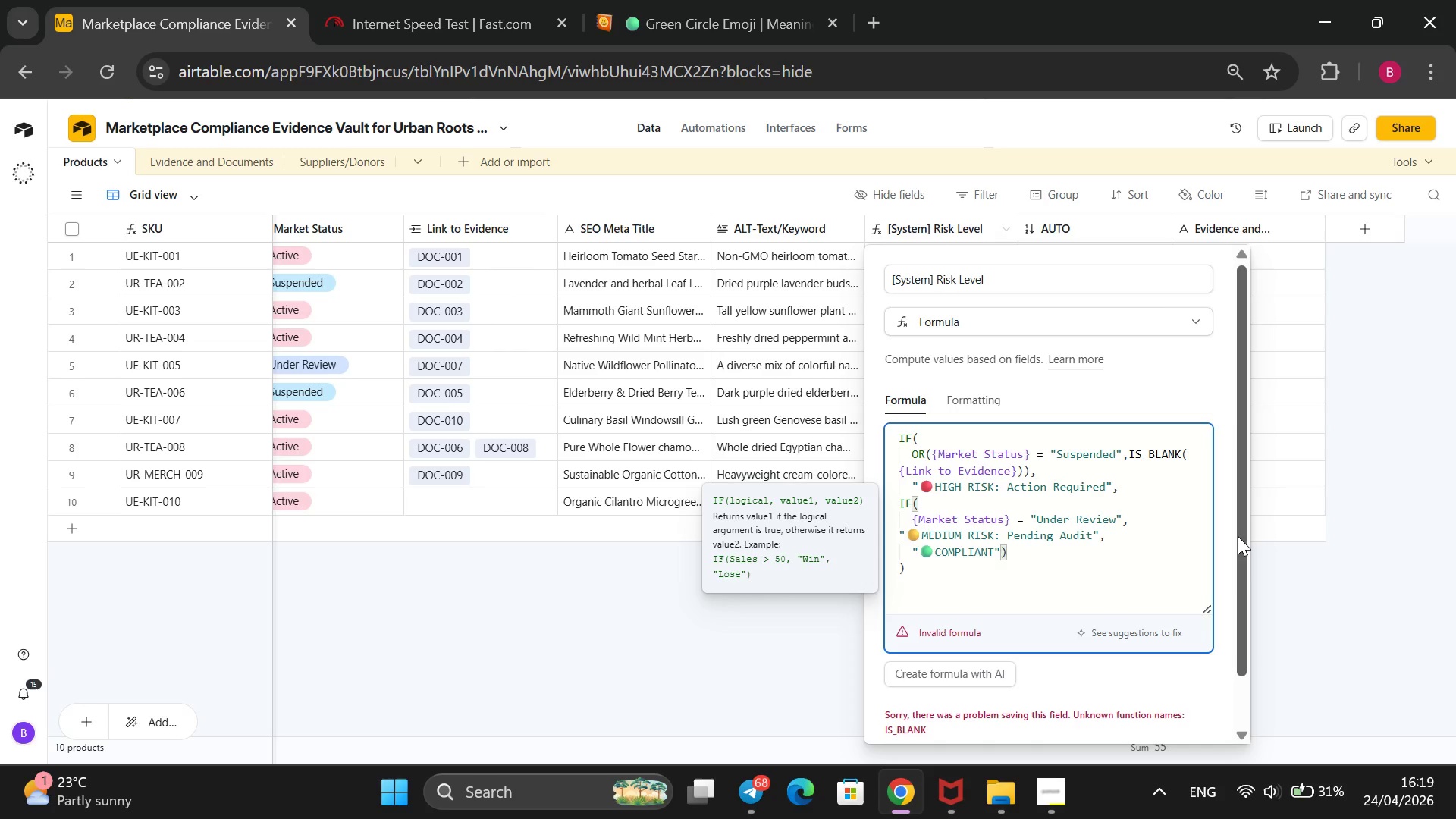 
scroll: coordinate [1238, 536], scroll_direction: down, amount: 2.0
 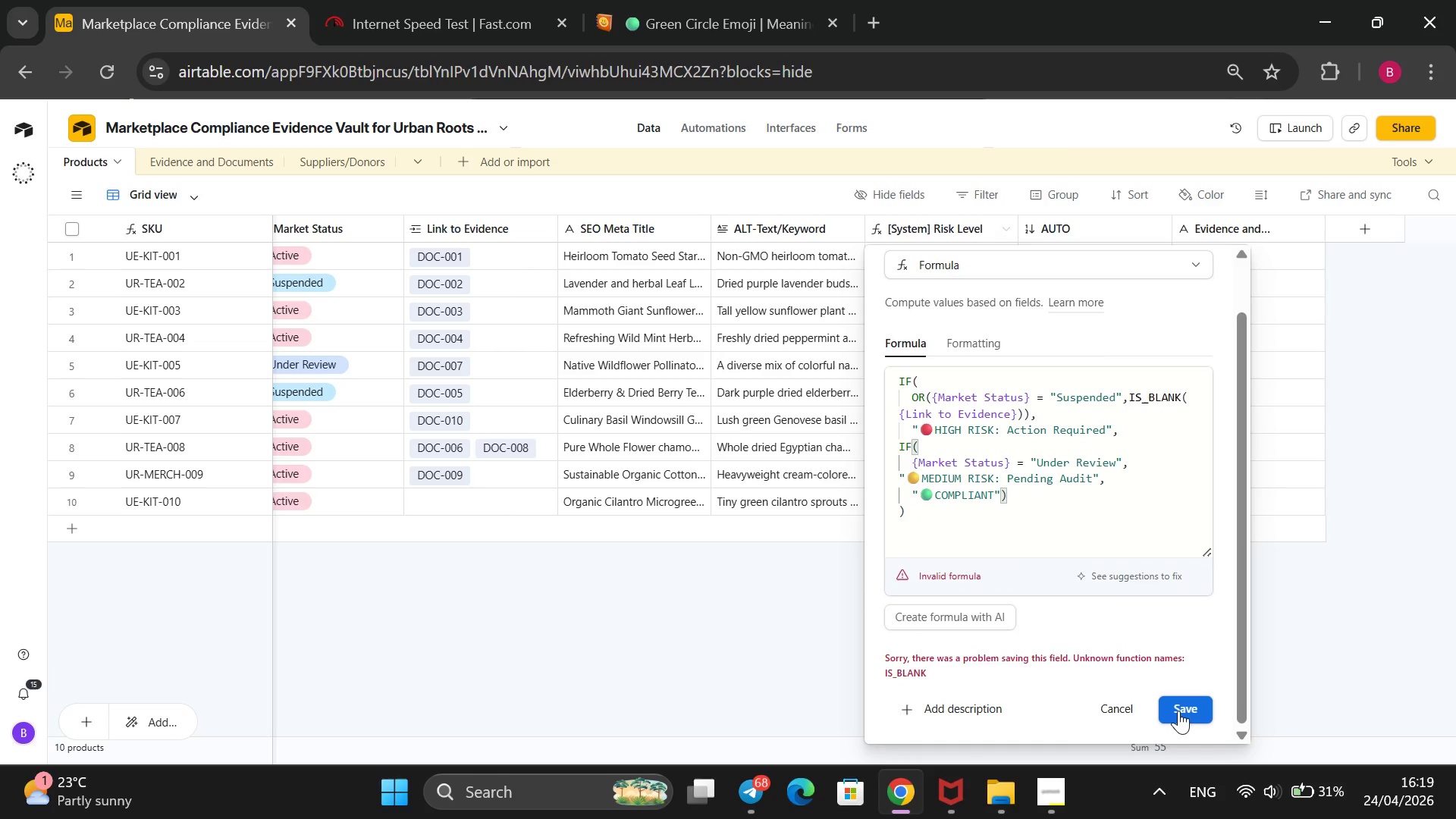 
wait(91.12)
 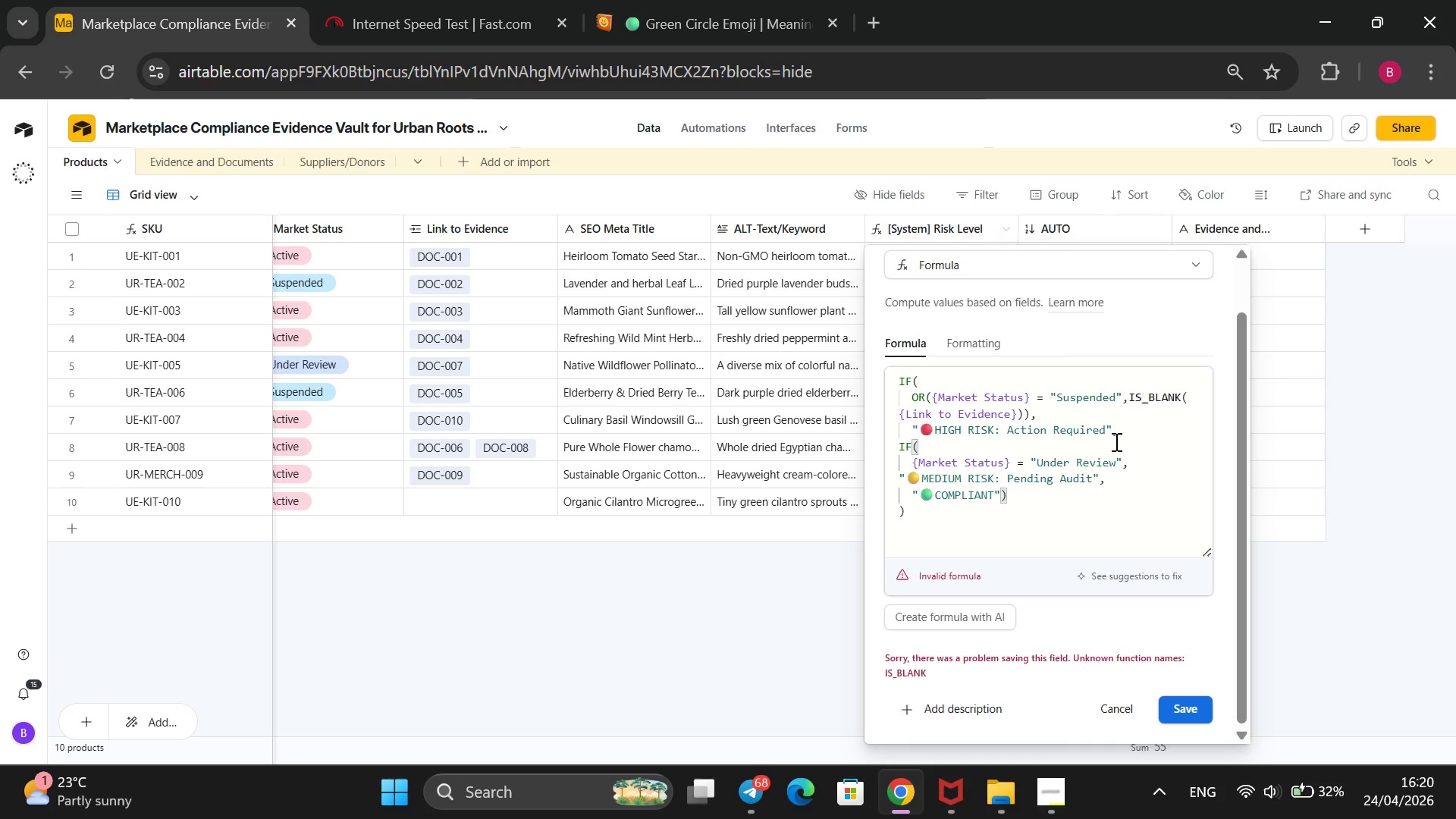 
left_click([1122, 392])
 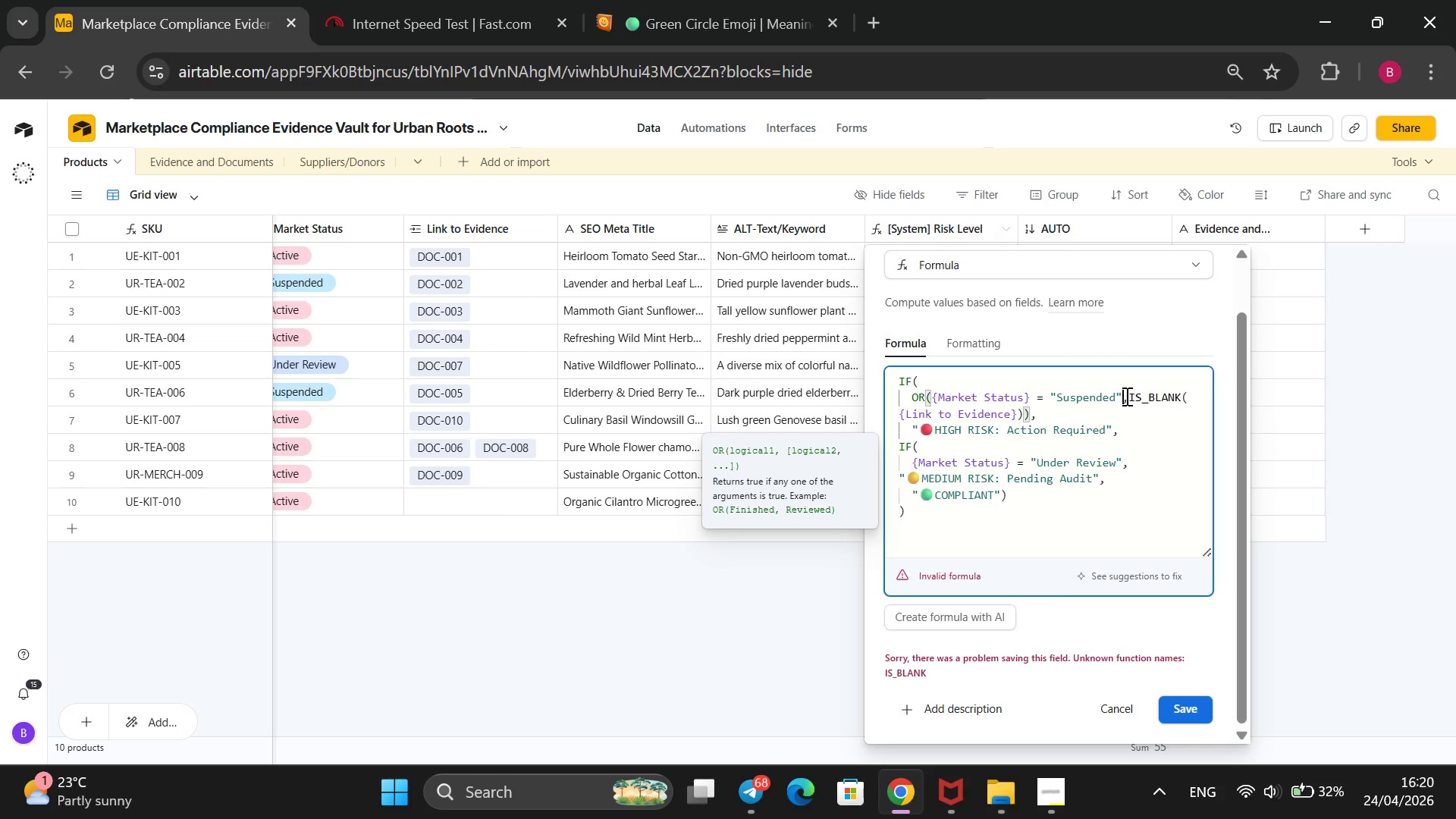 
left_click([1125, 396])
 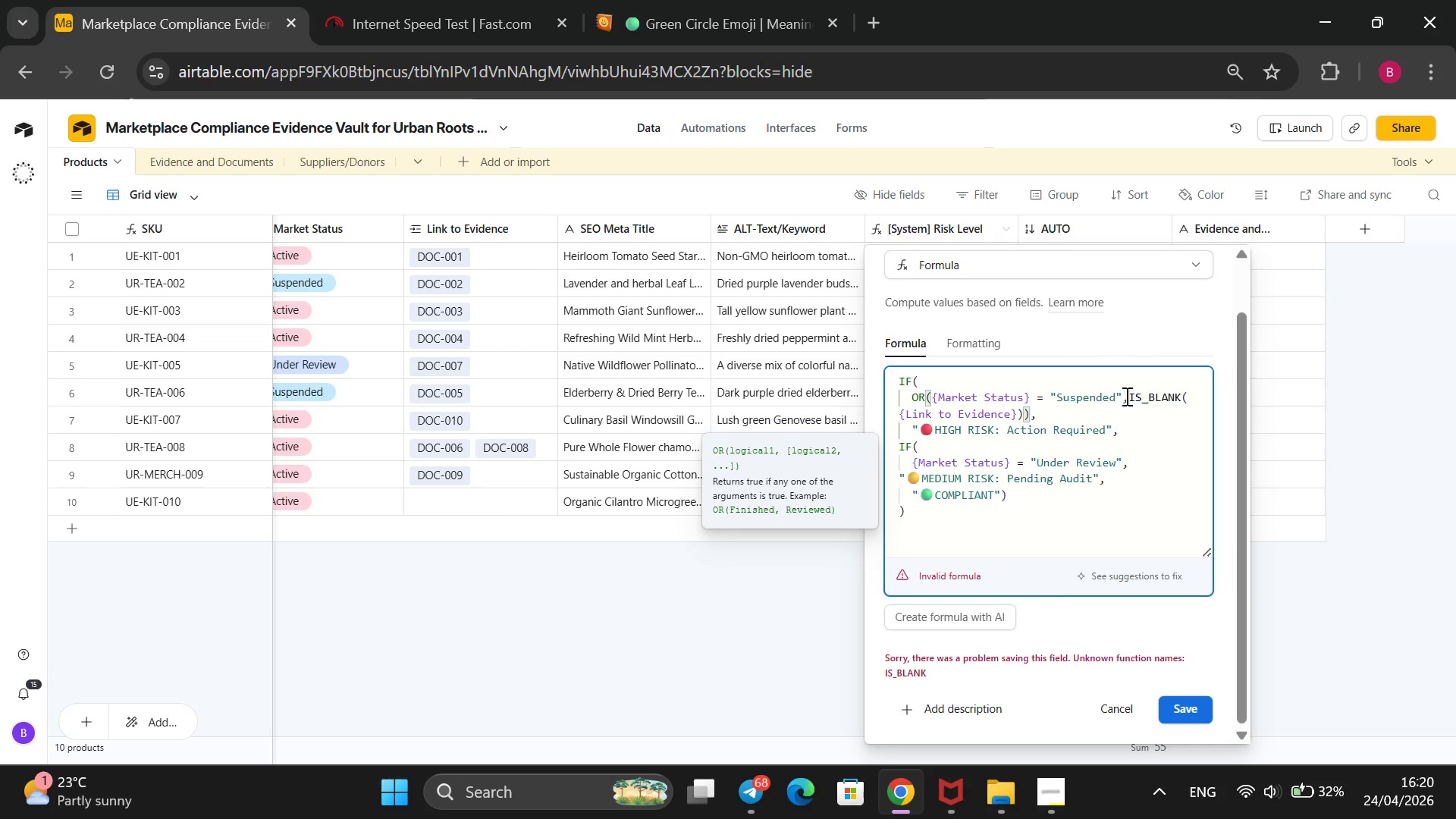 
left_click_drag(start_coordinate=[1125, 396], to_coordinate=[1183, 393])
 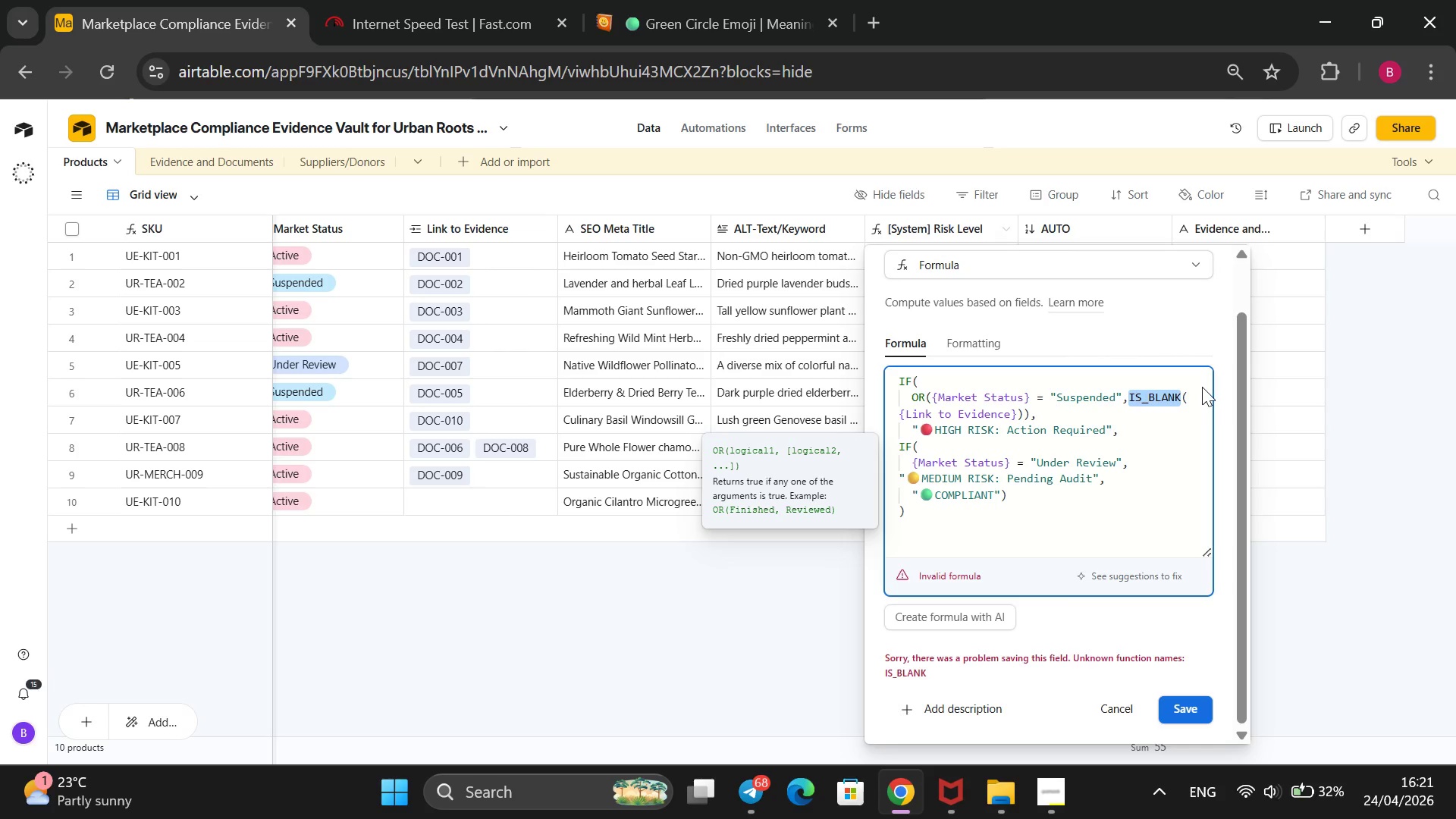 
key(Backspace)
 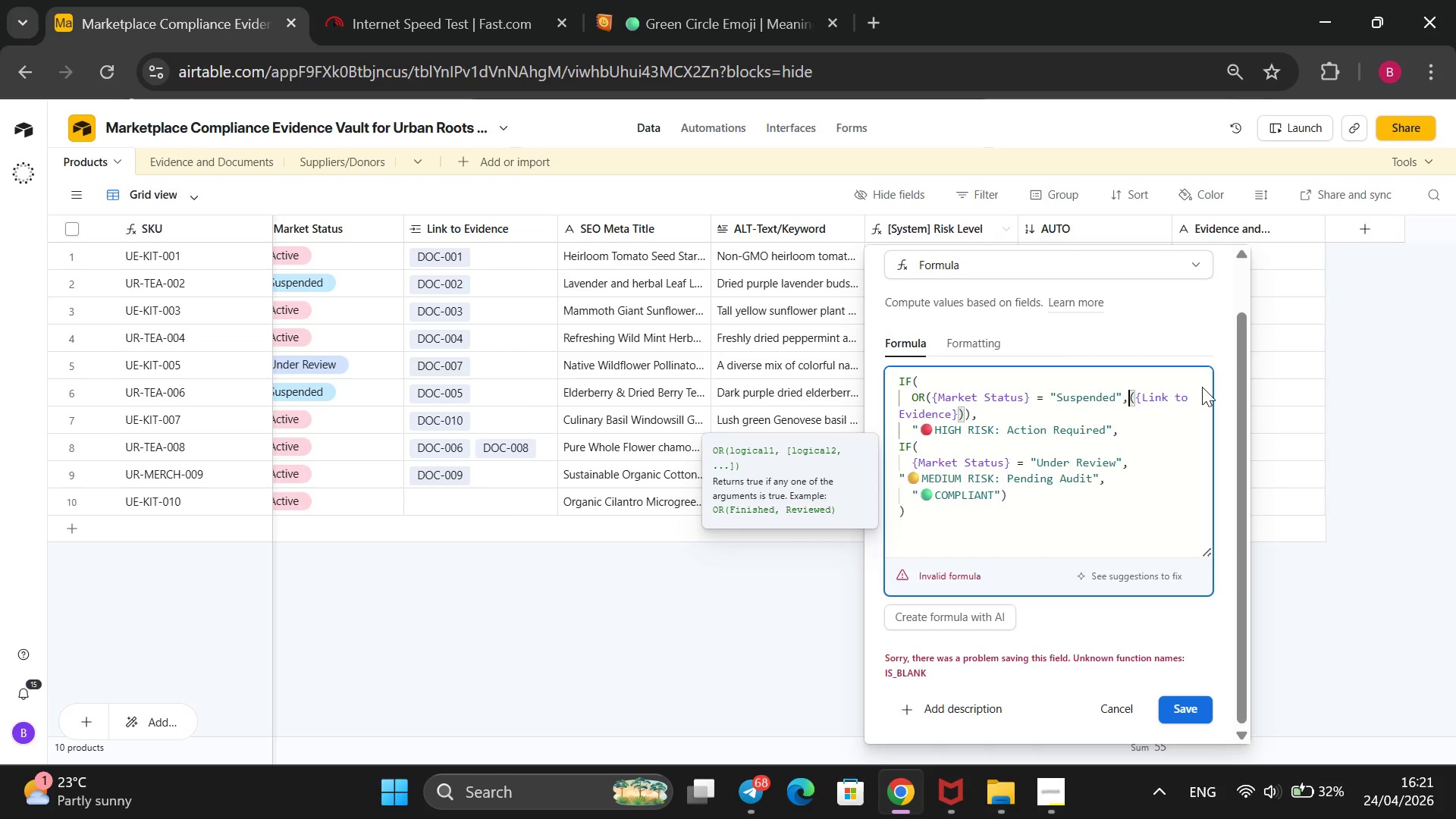 
wait(5.61)
 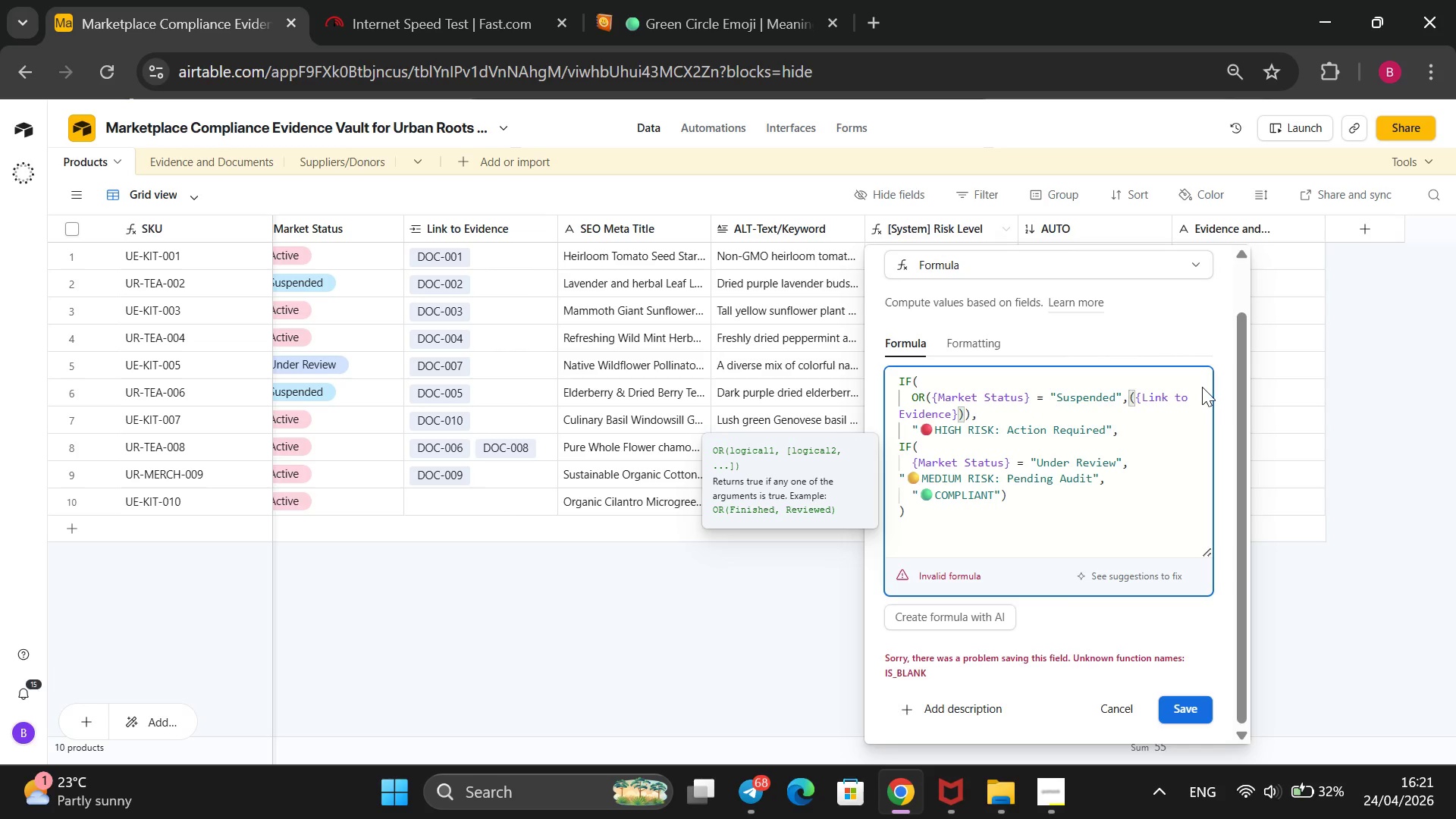 
key(ArrowRight)
 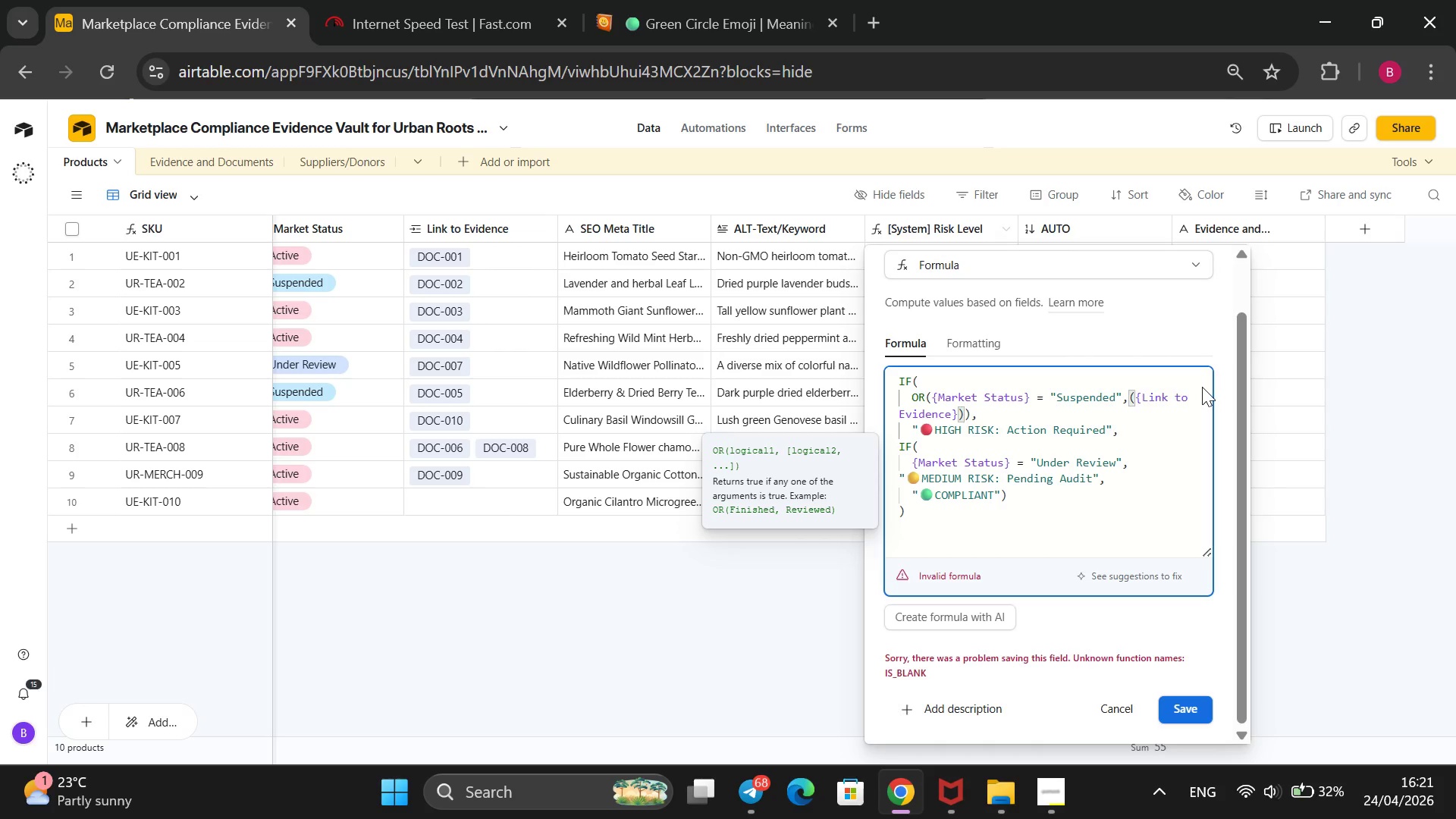 
key(Backspace)
 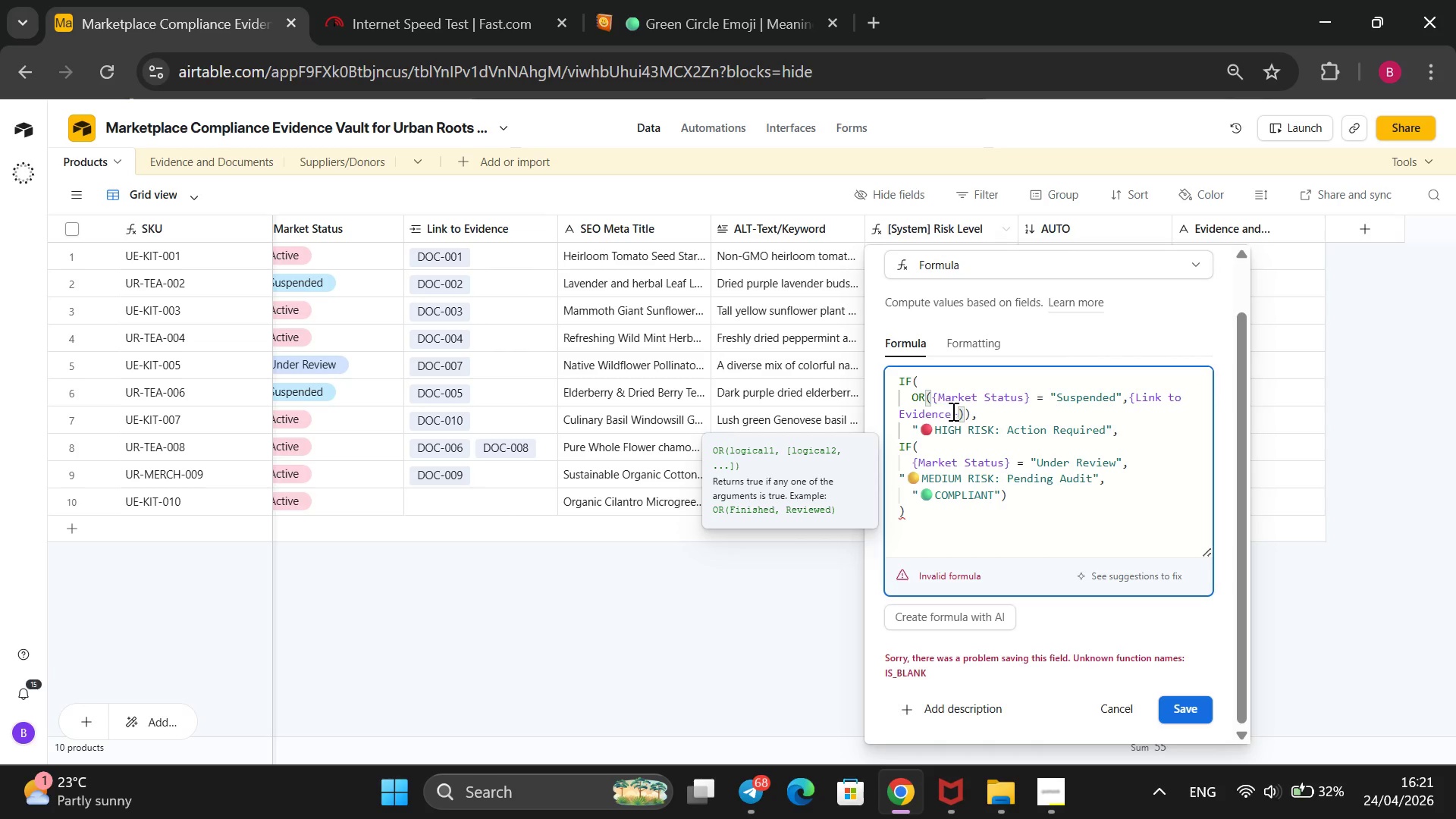 
left_click([954, 410])
 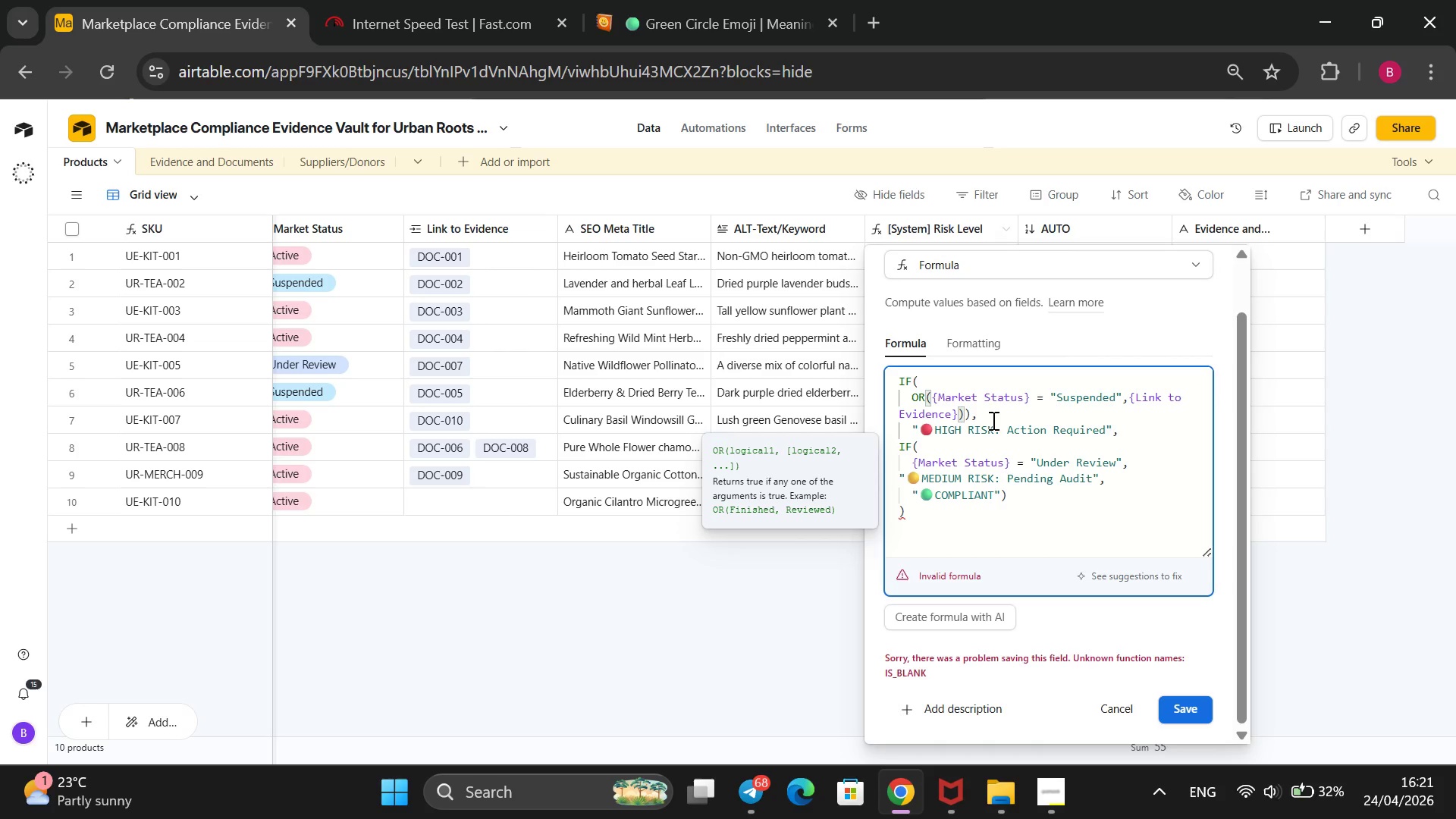 
key(ArrowRight)
 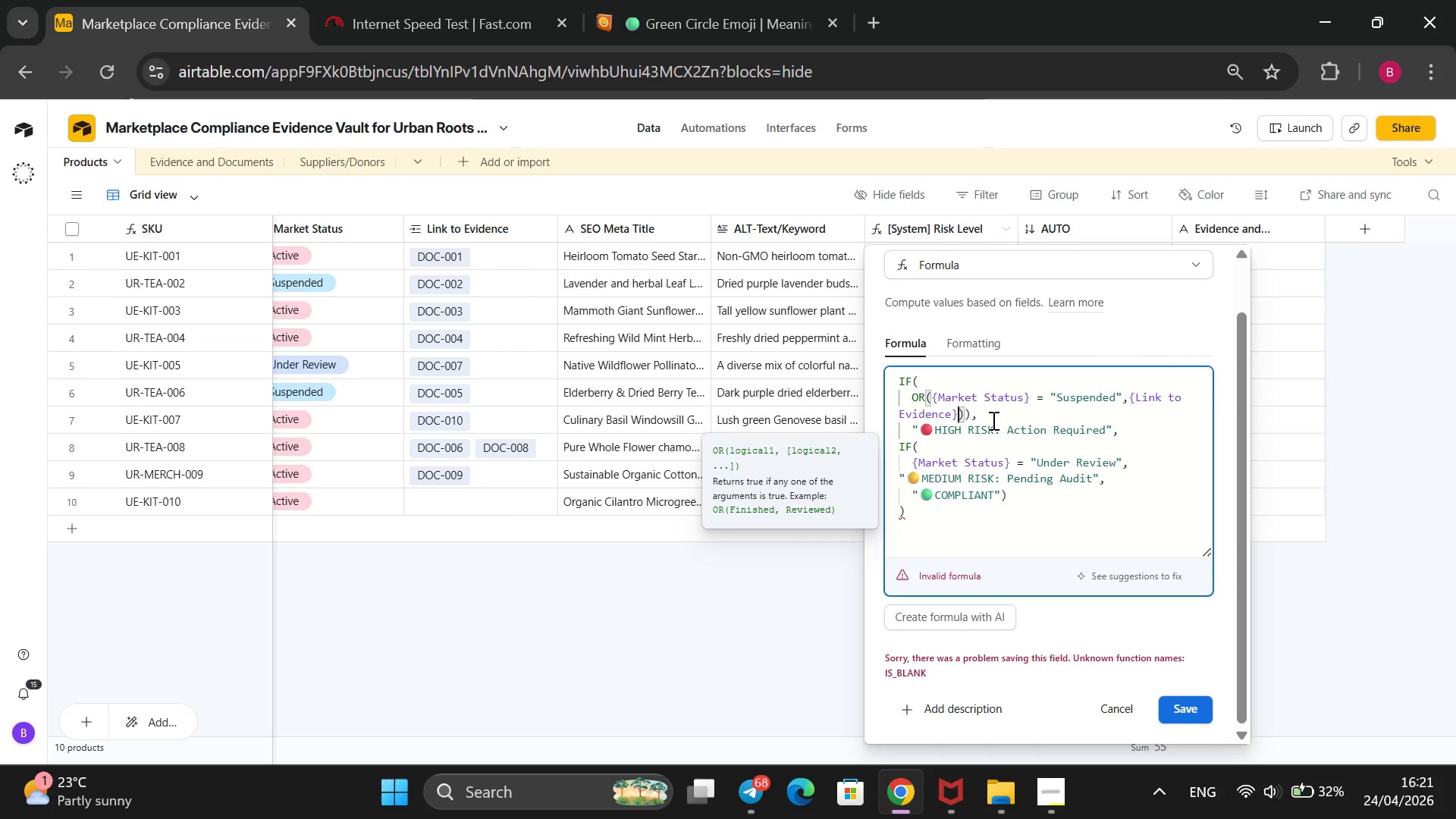 
key(Space)
 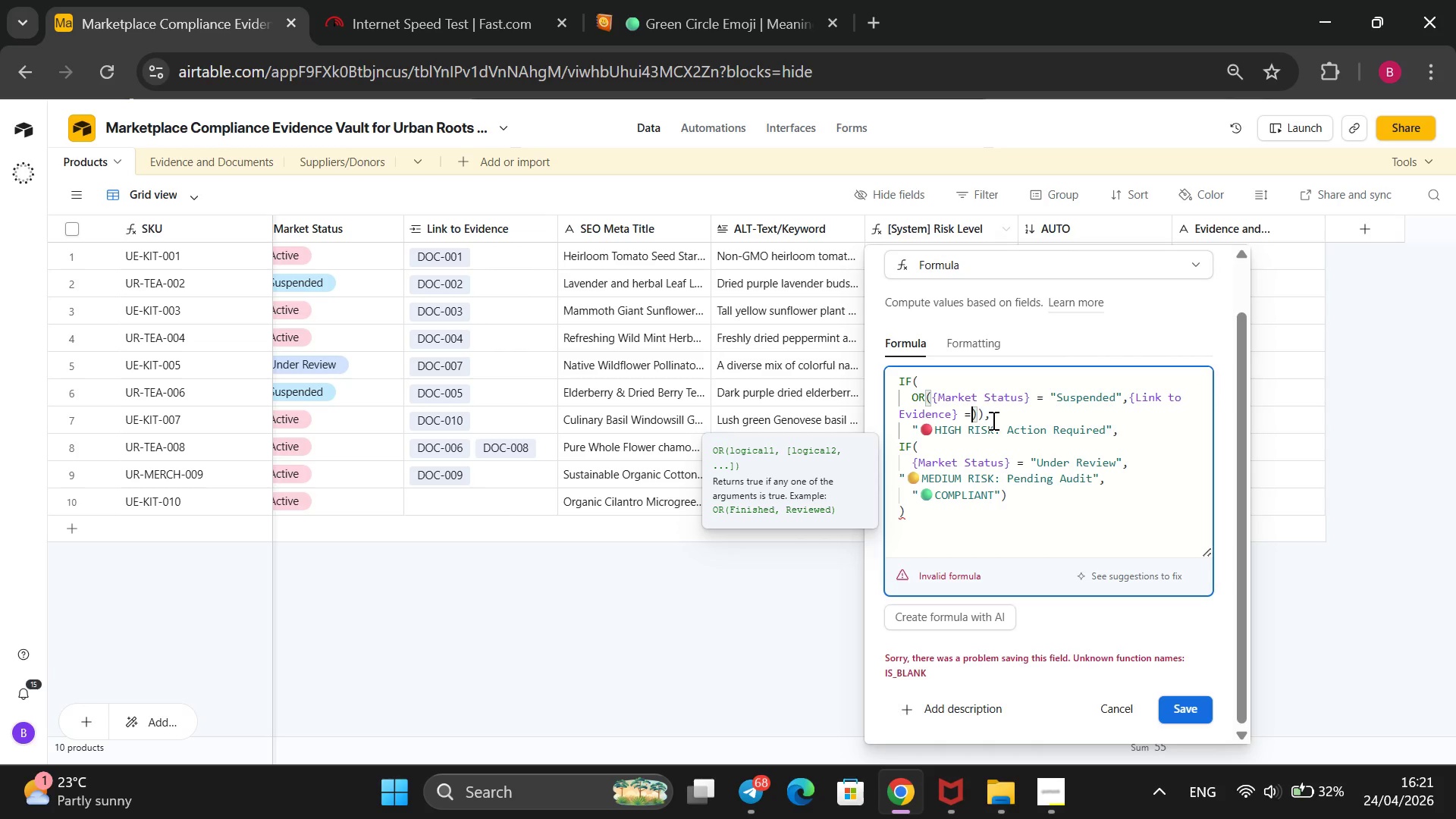 
key(Equal)
 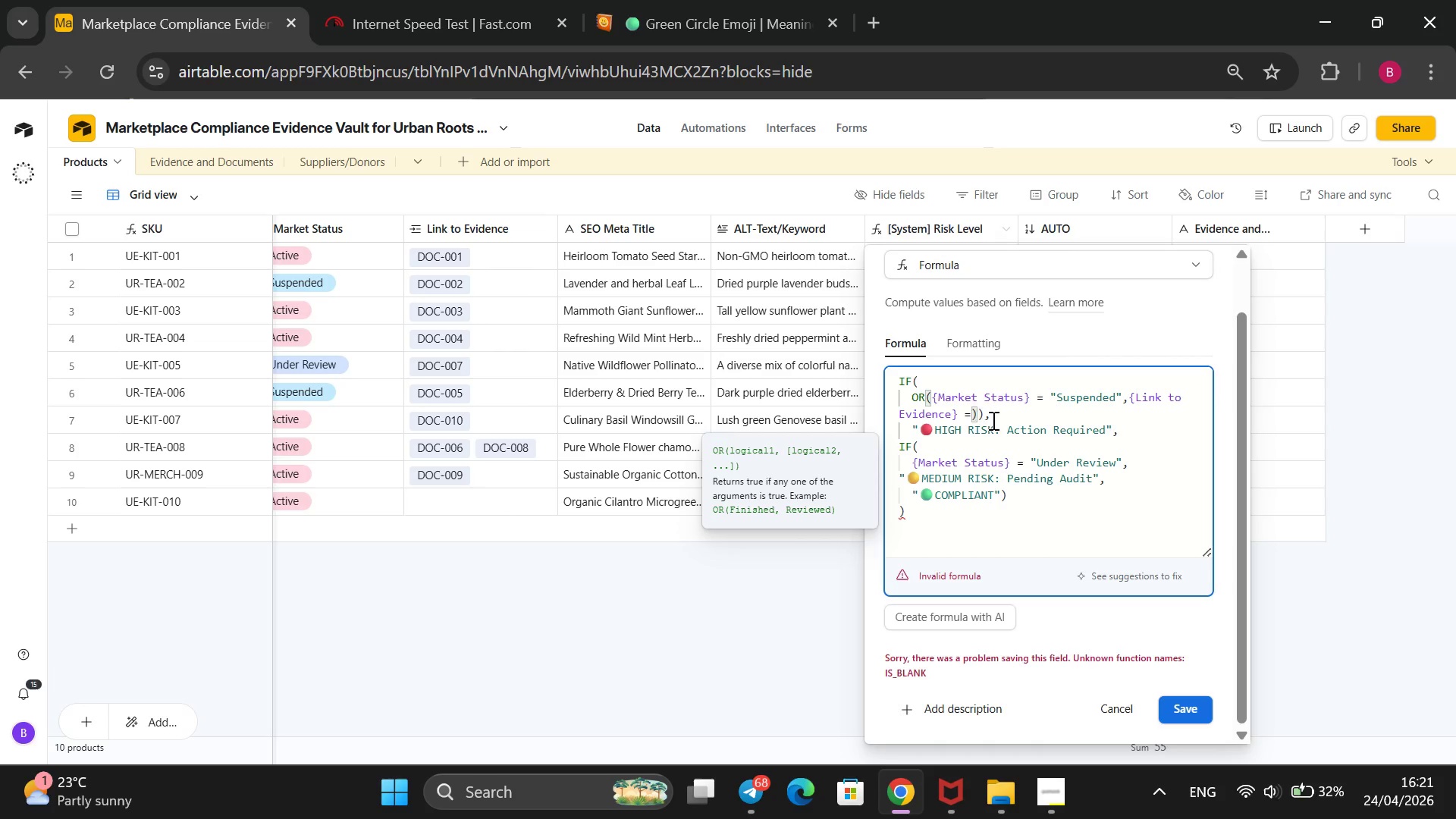 
key(Space)
 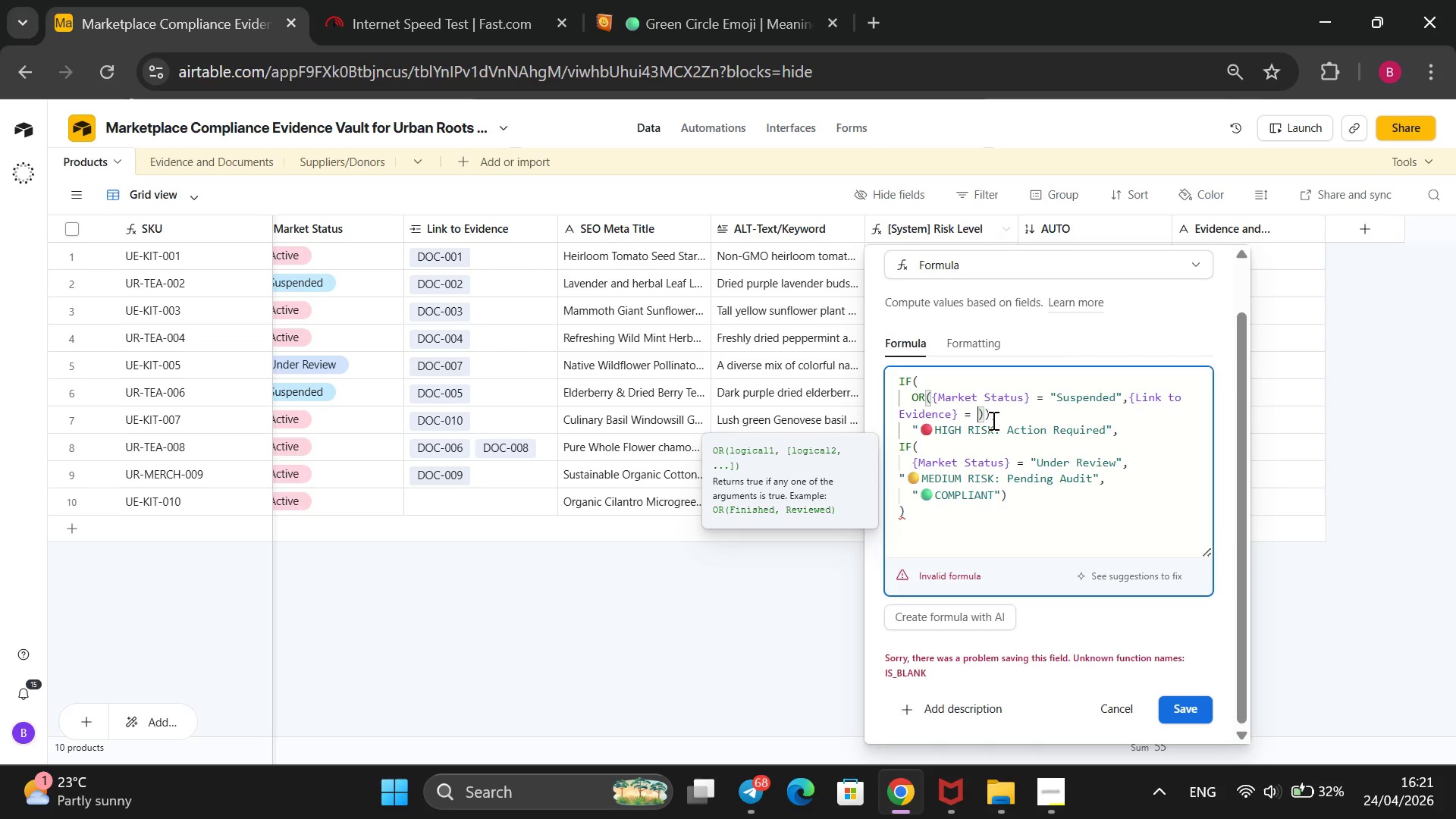 
type(BL)
 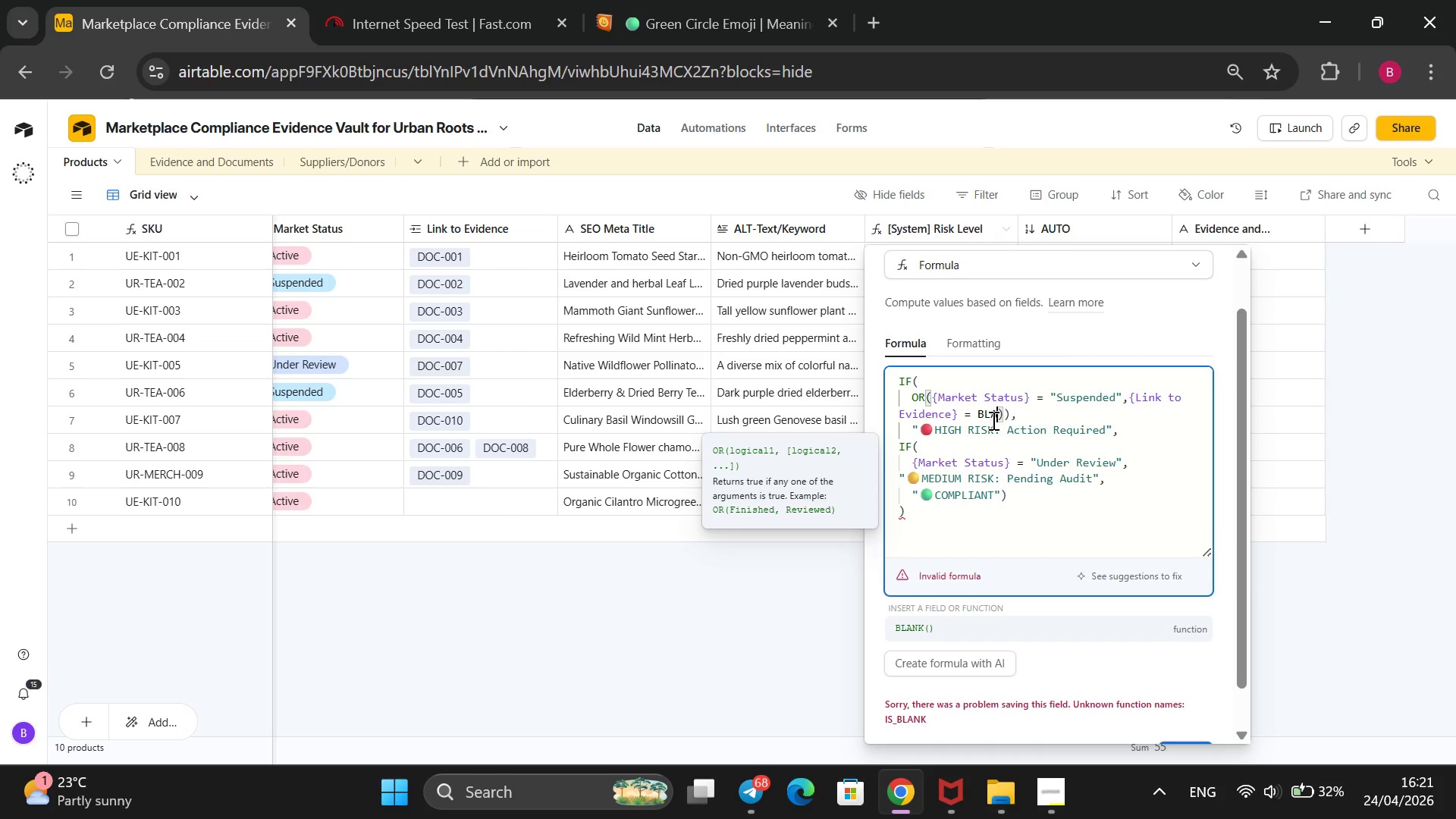 
type(ANK())
 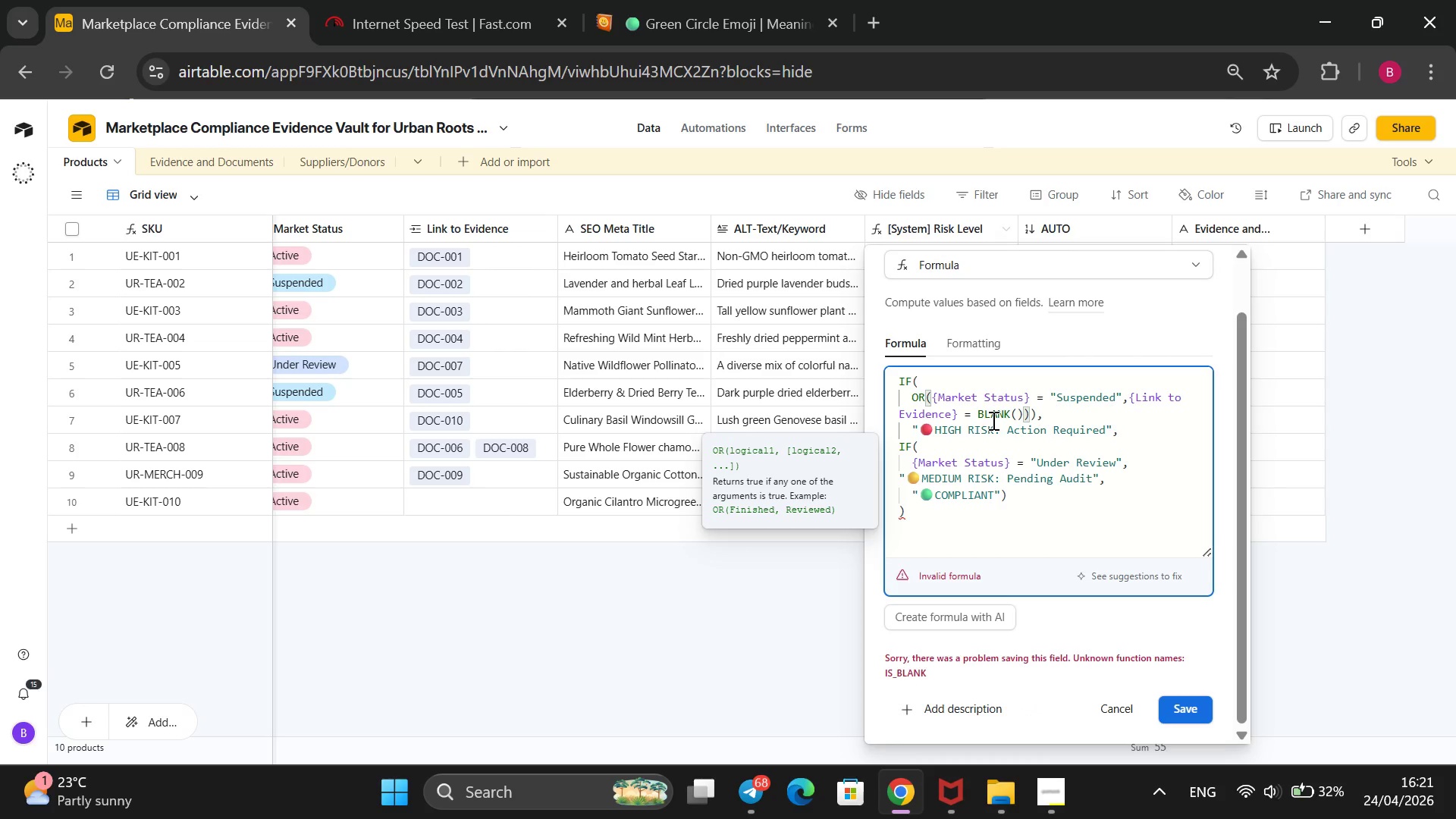 
key(ArrowRight)
 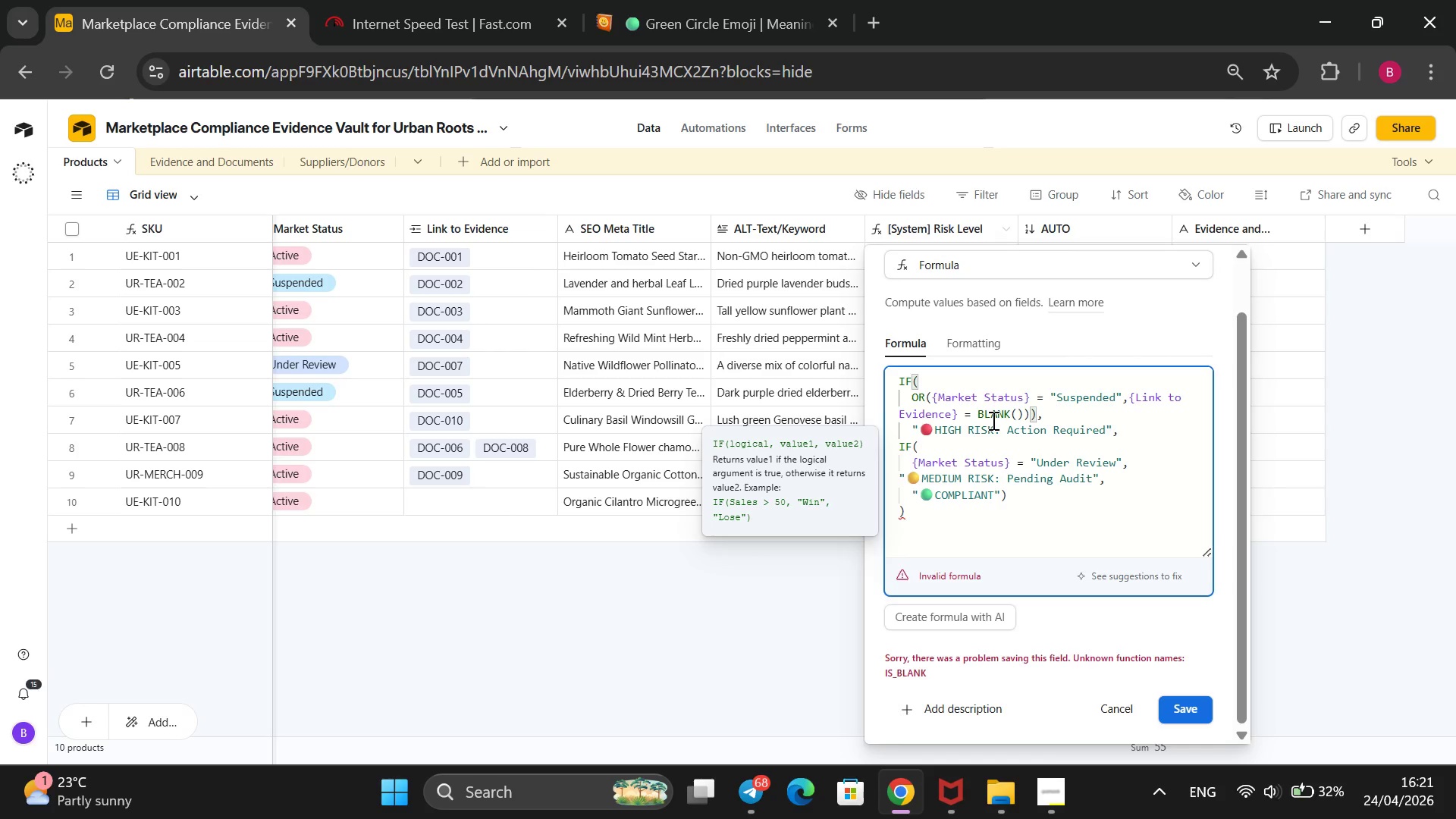 
wait(17.5)
 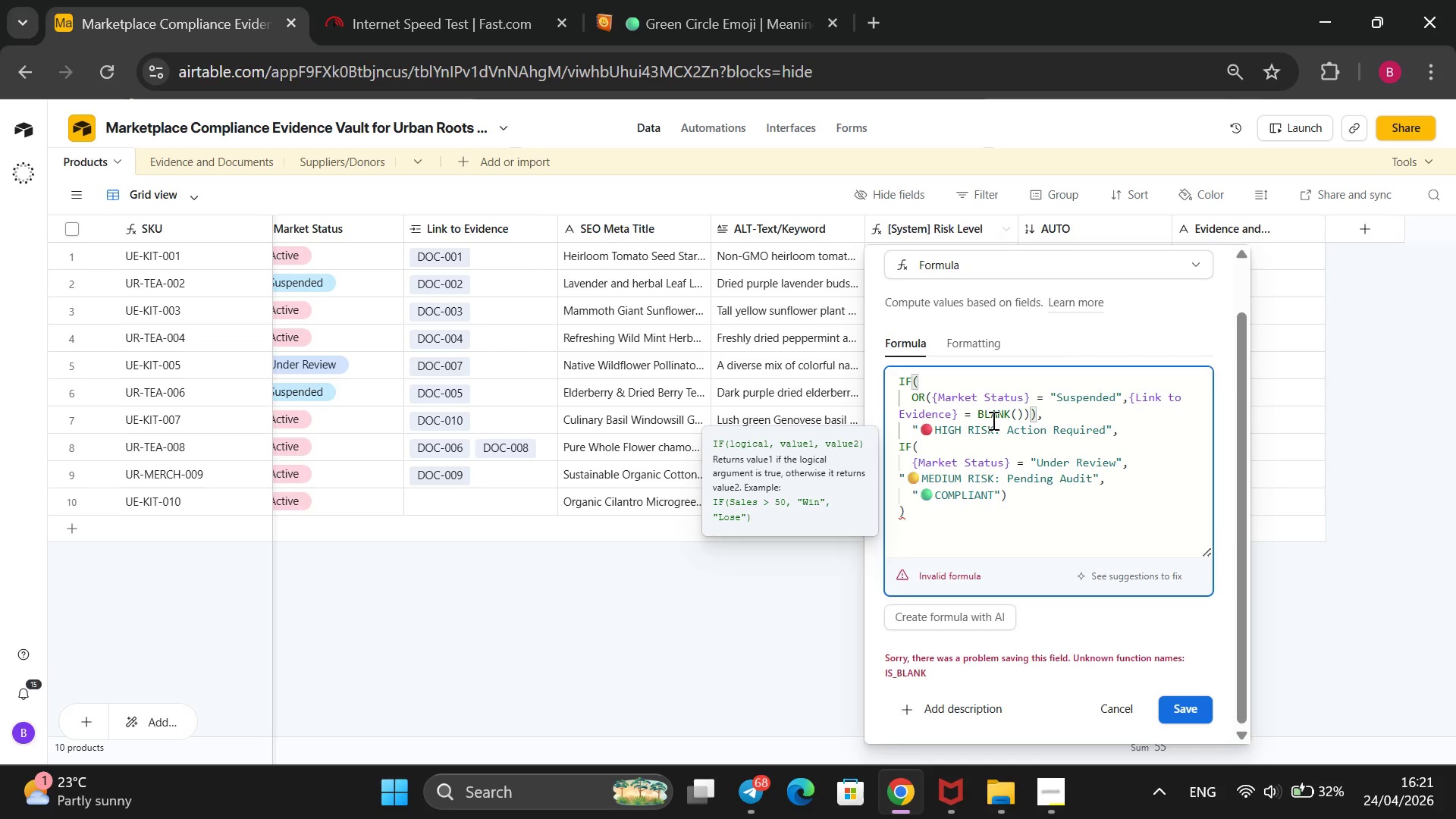 
key(Backspace)
 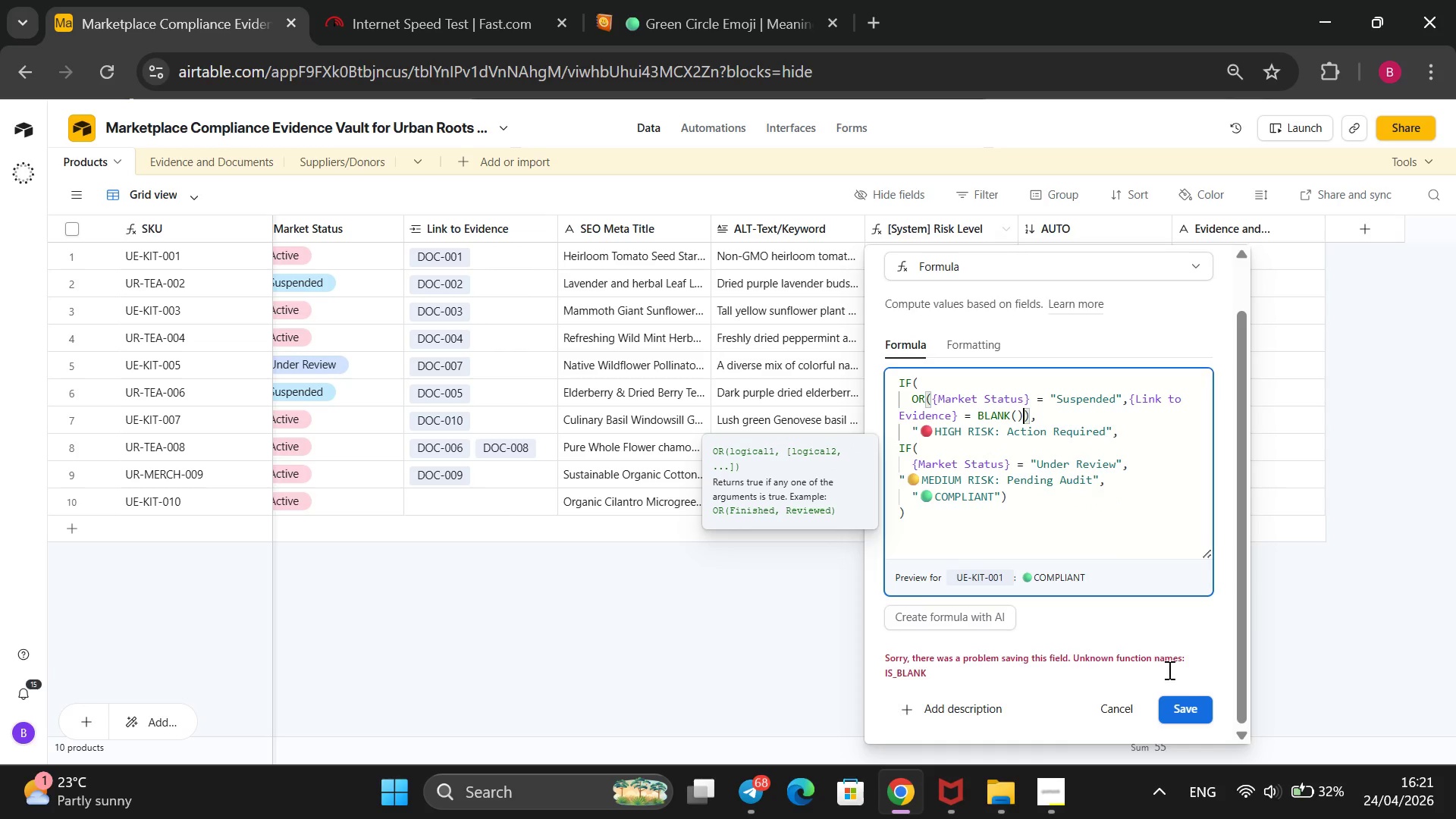 
left_click([1189, 709])
 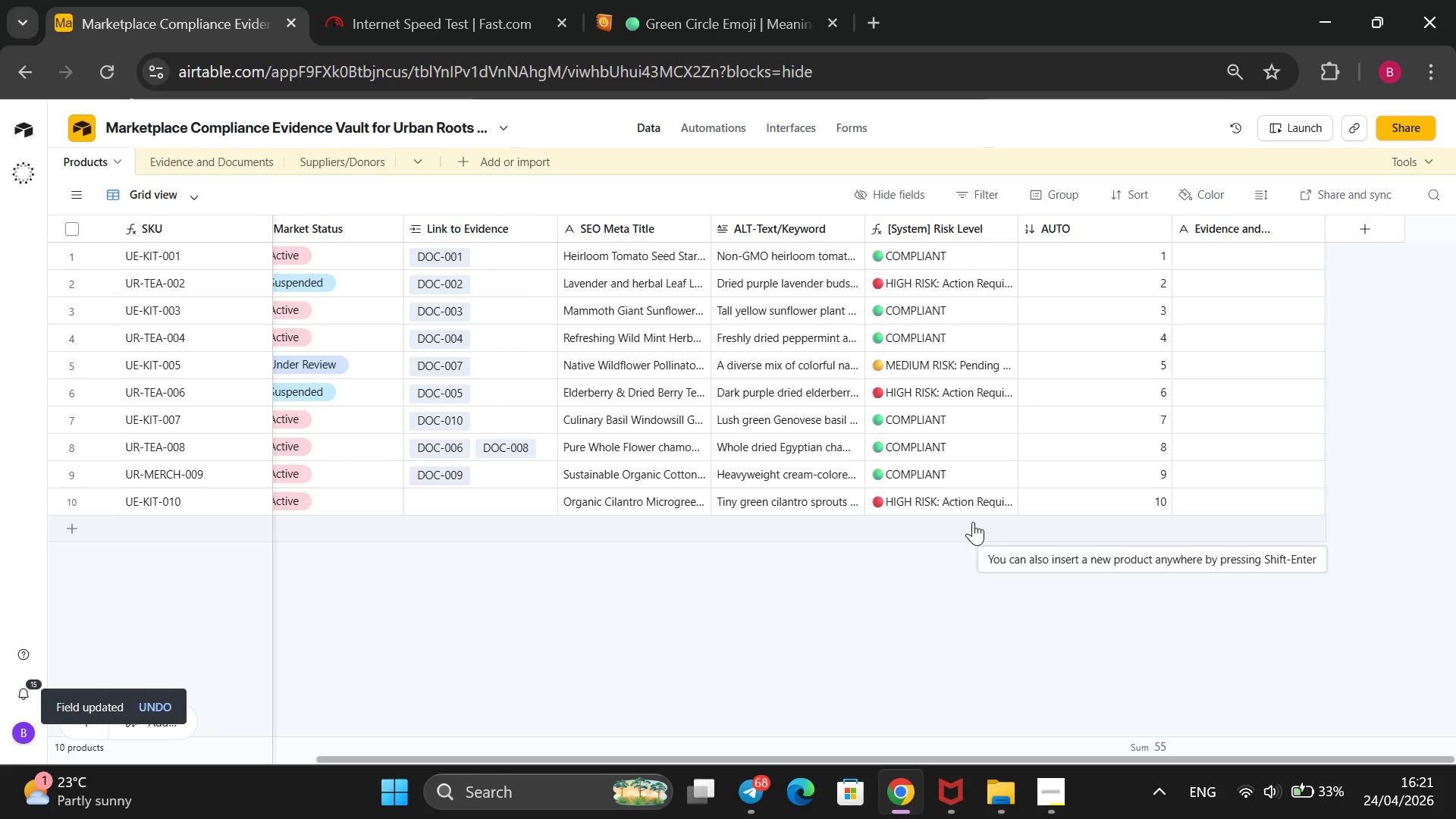 
wait(11.45)
 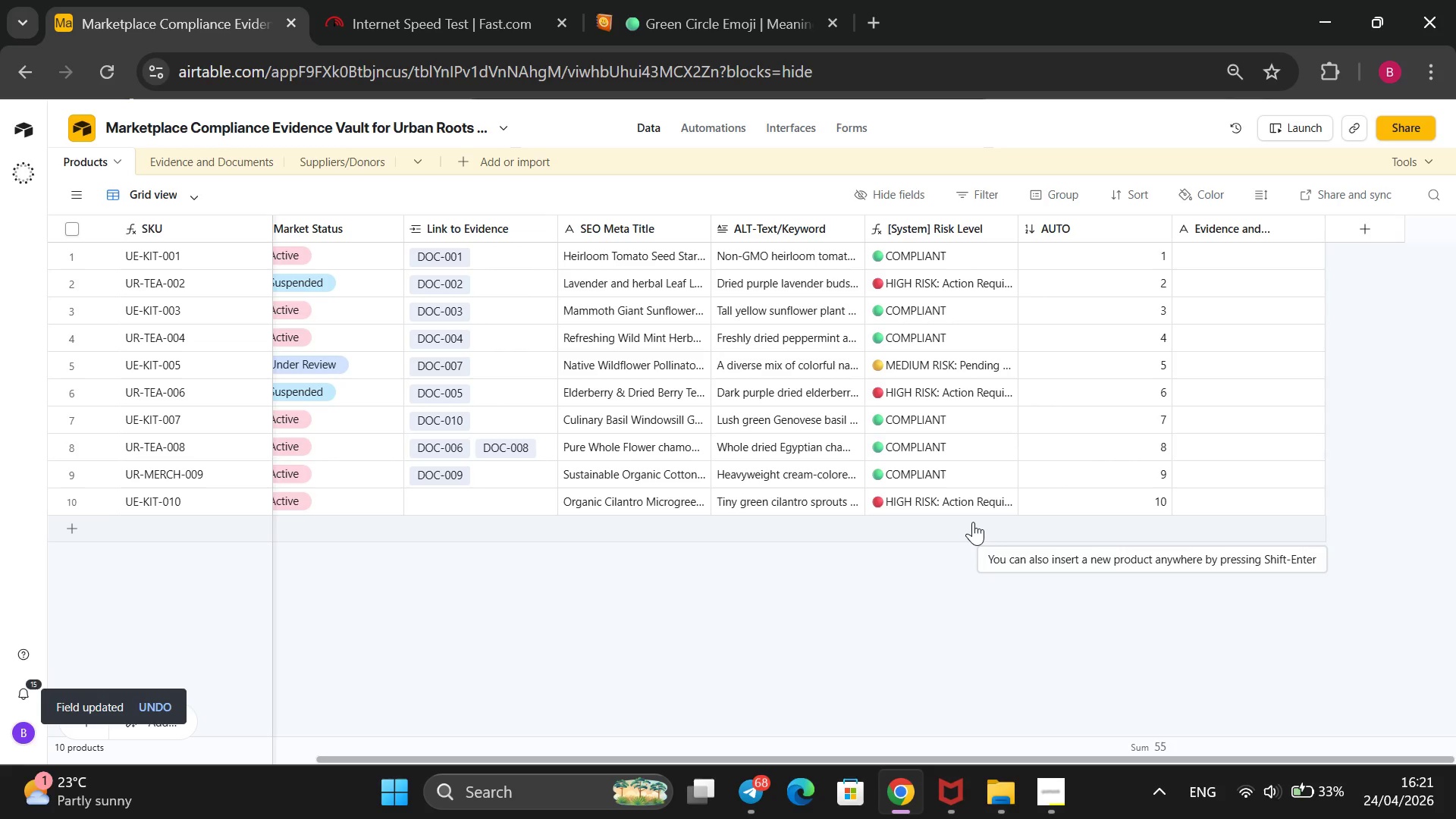 
left_click([1041, 781])